 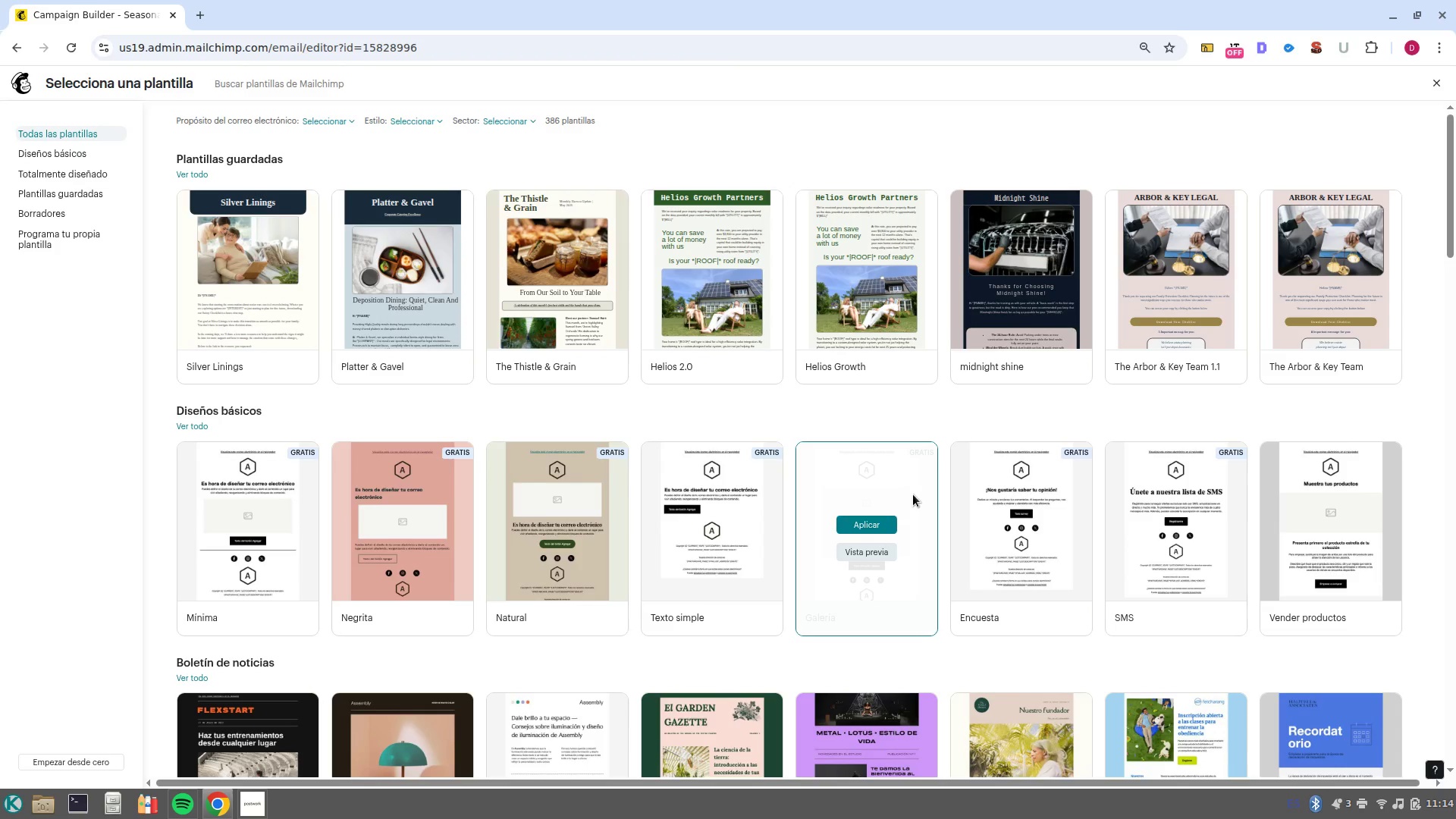 
left_click([1028, 275])
 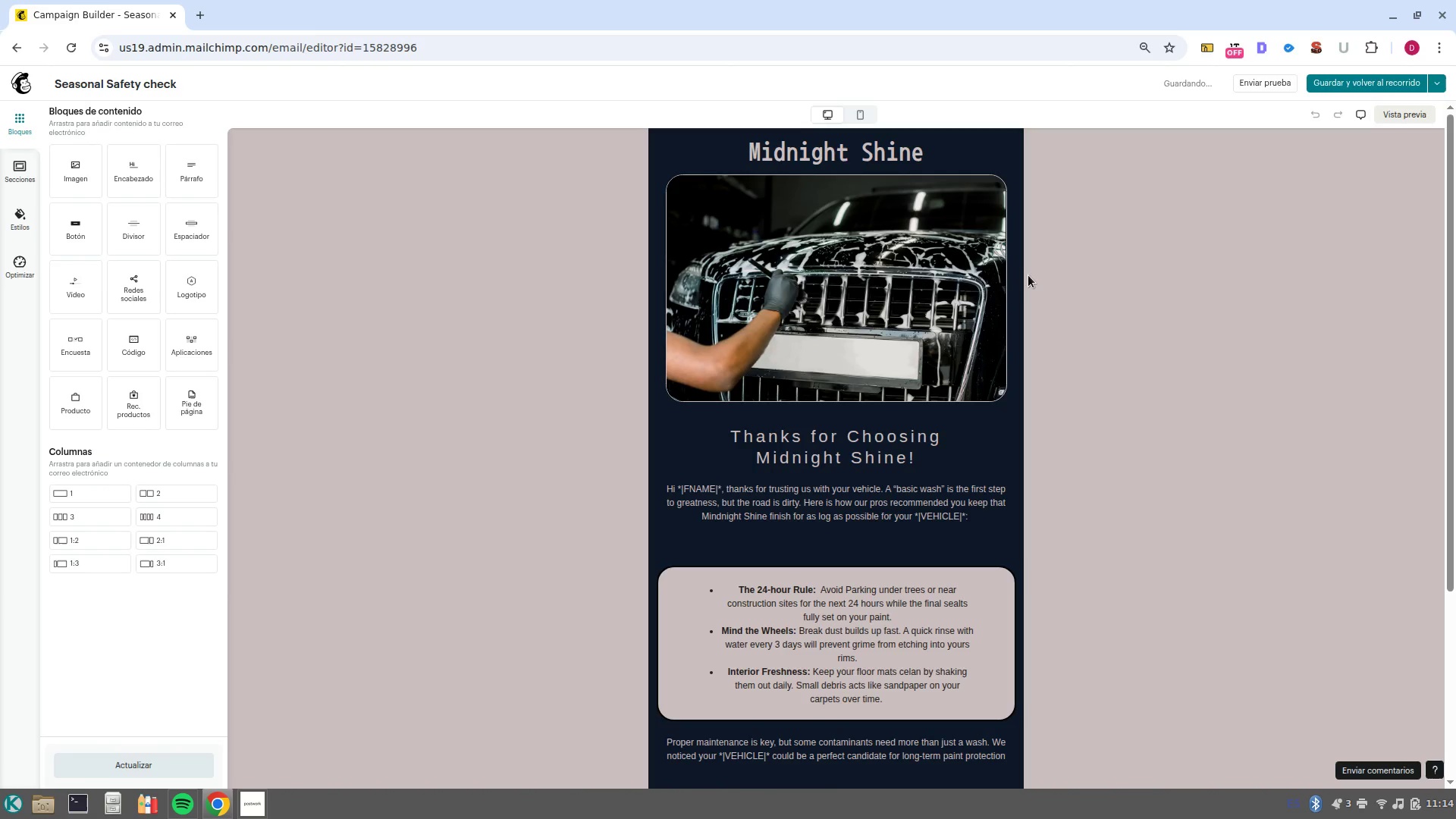 
wait(7.24)
 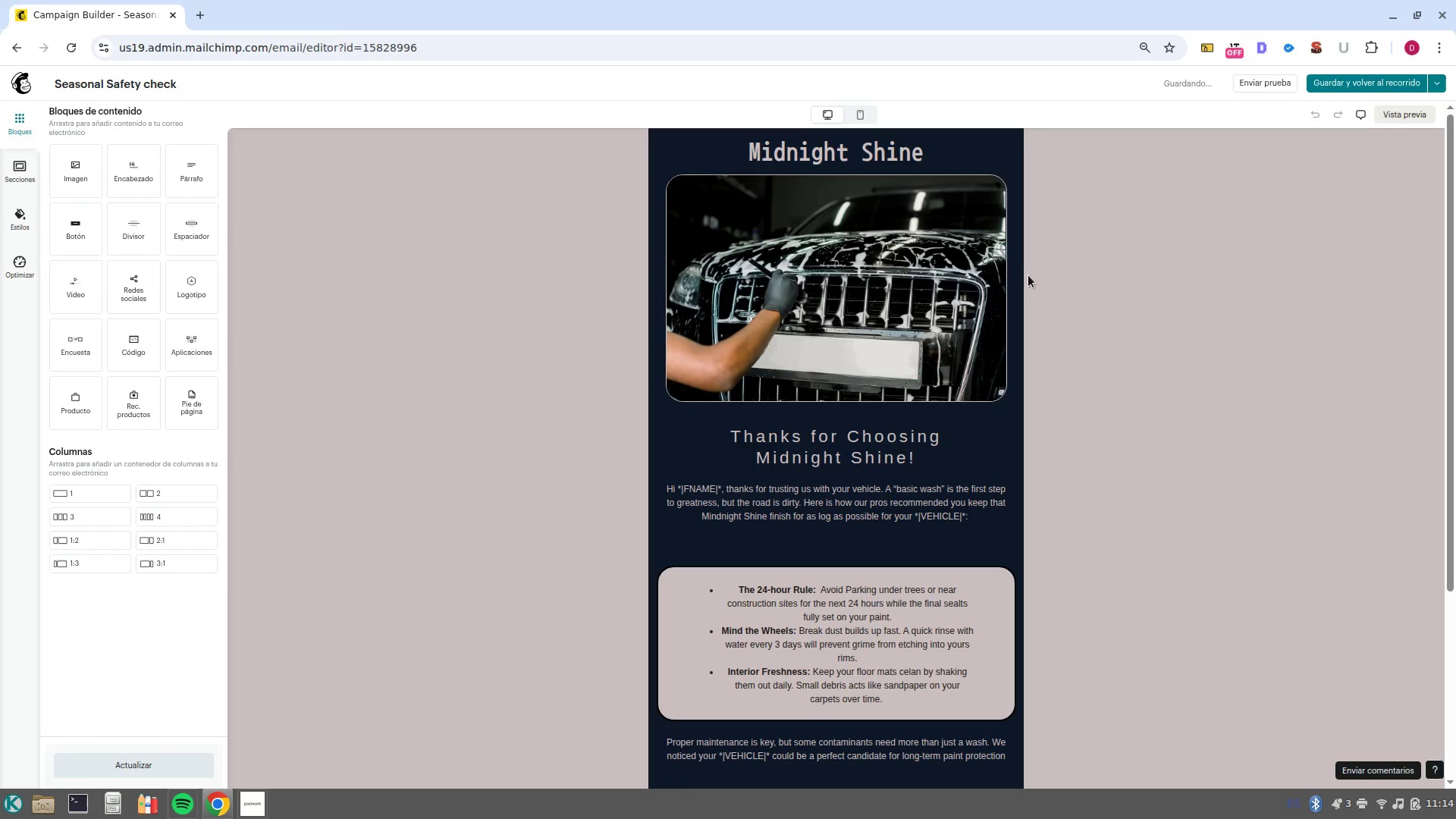 
left_click([20, 218])
 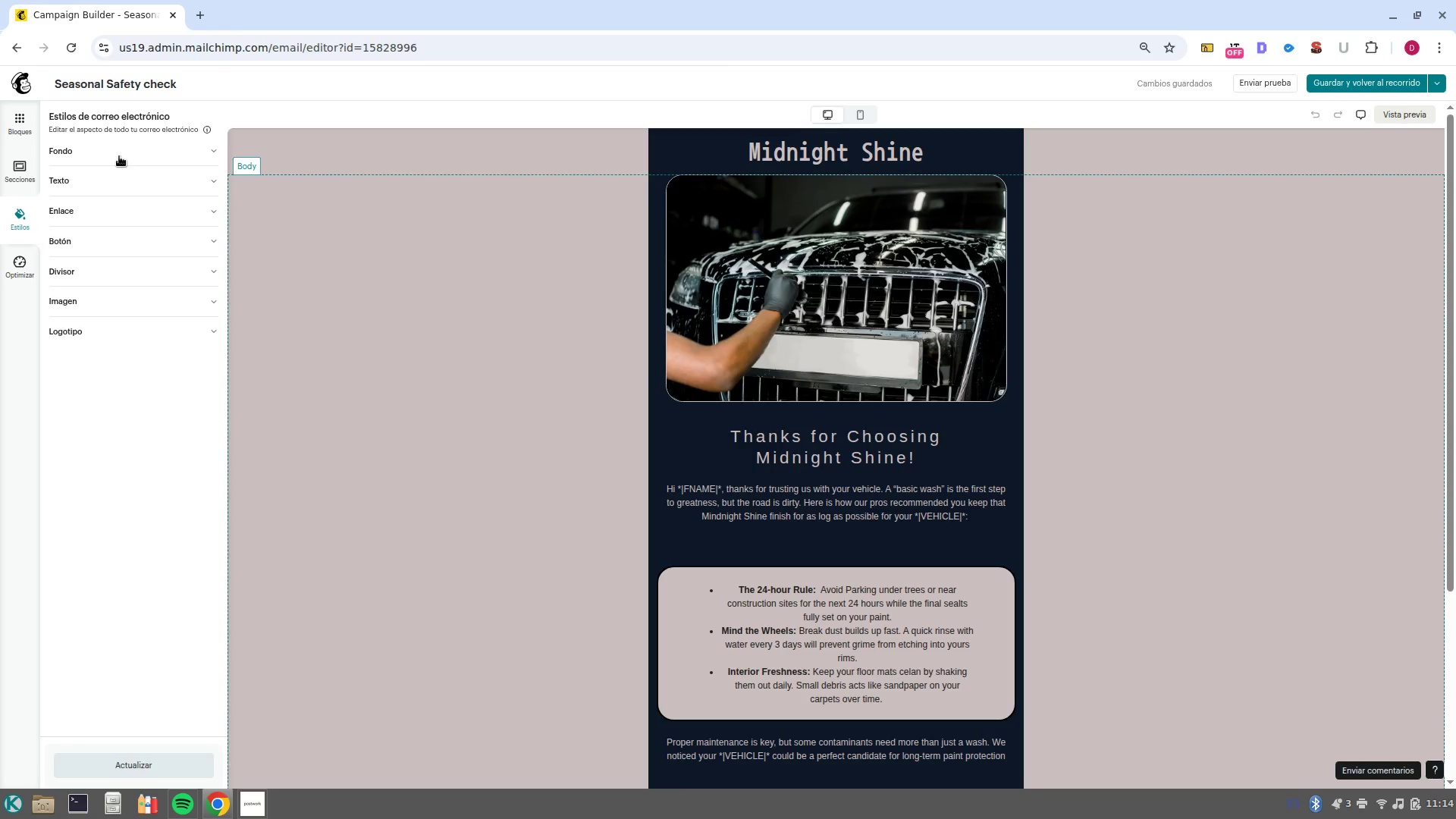 
wait(9.93)
 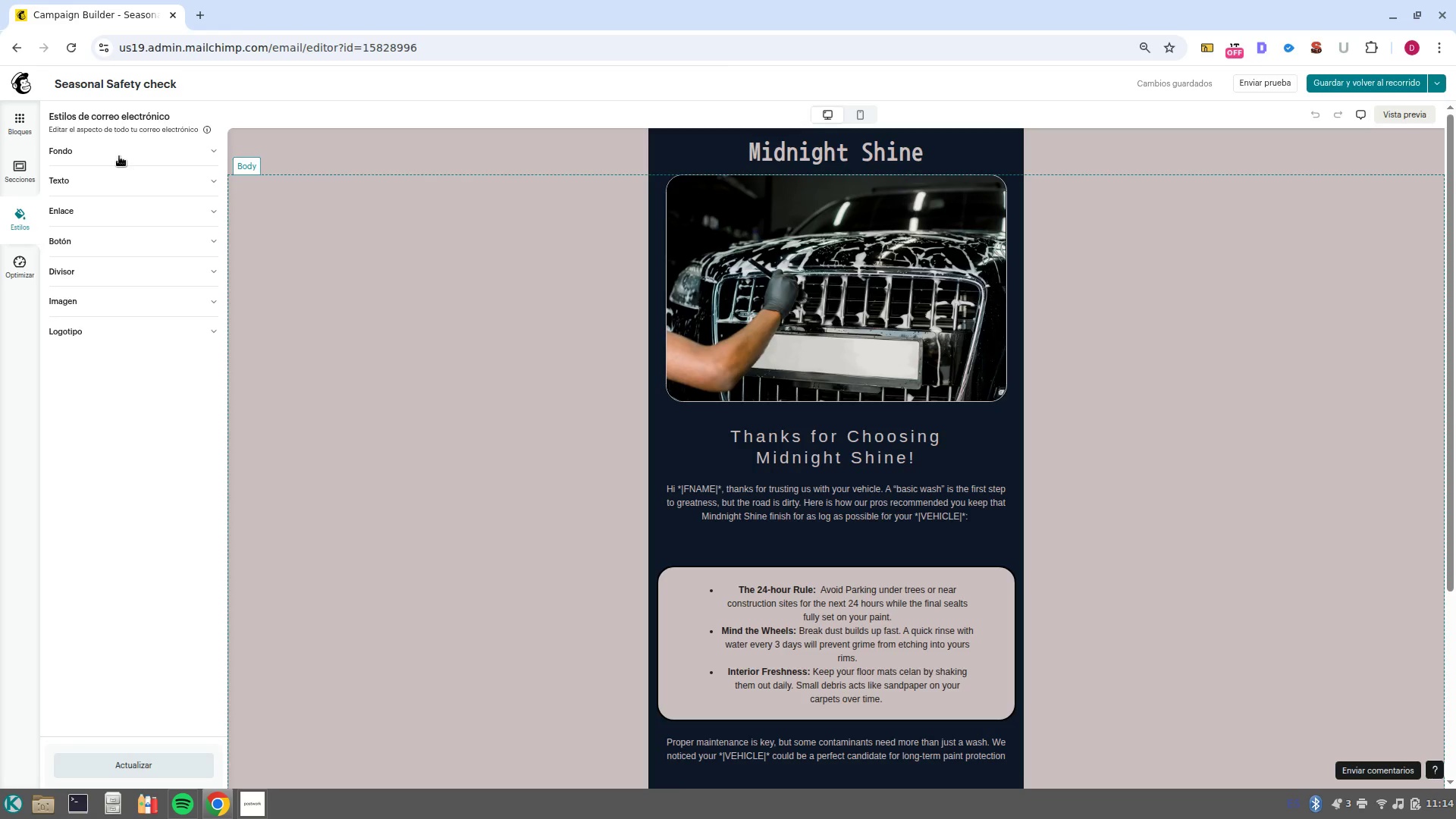 
left_click([119, 156])
 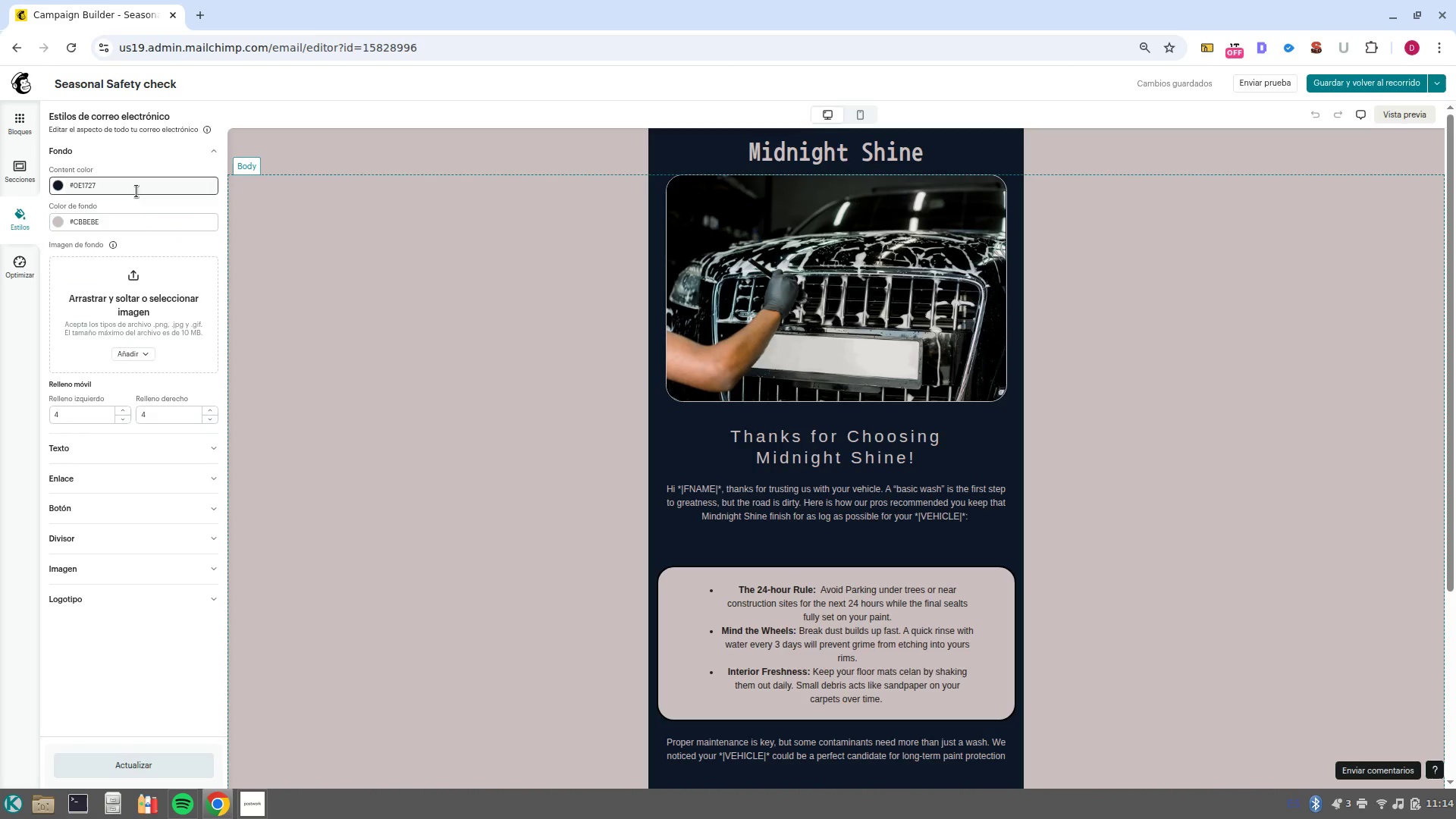 
double_click([127, 227])
 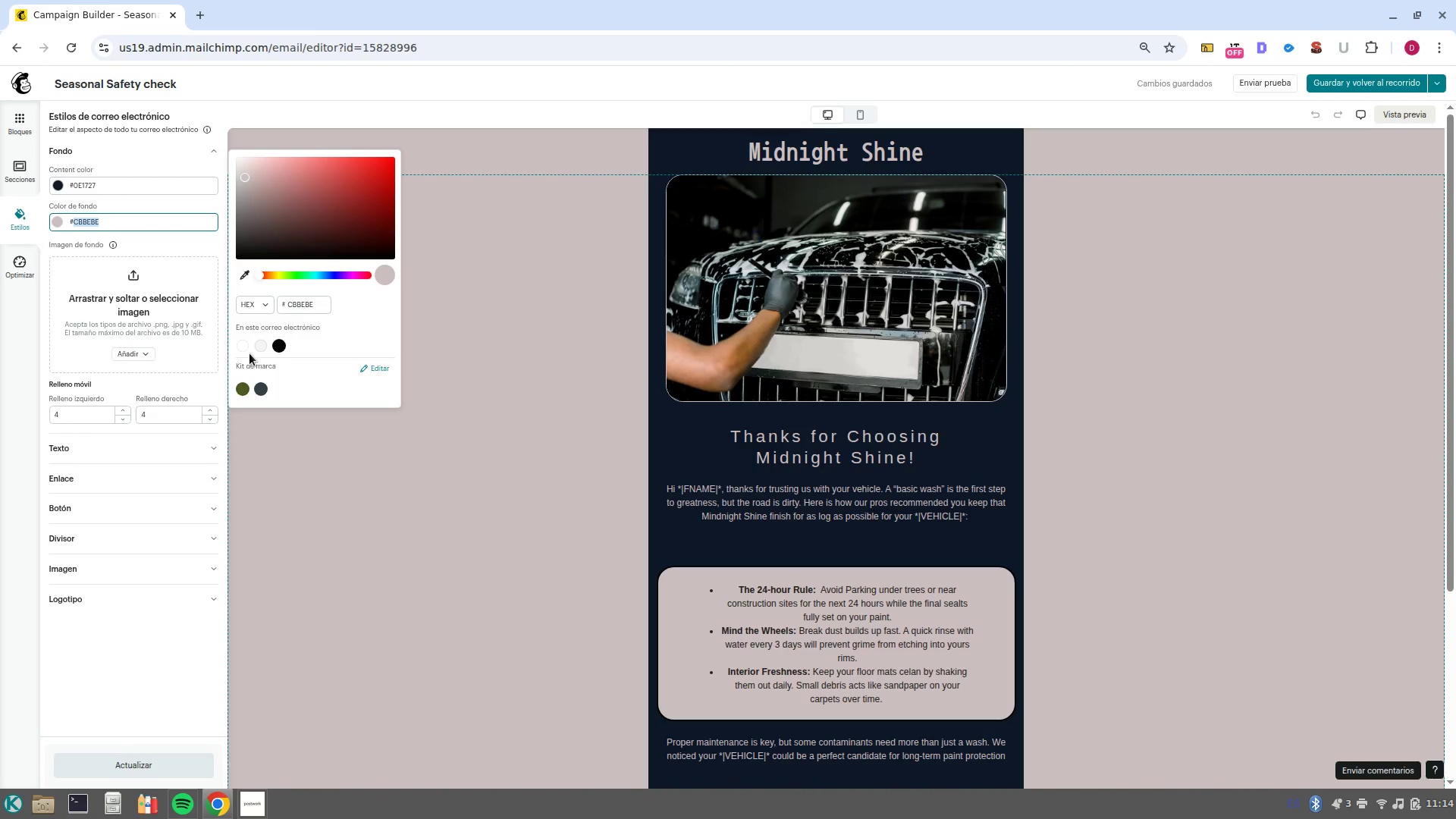 
left_click([245, 345])
 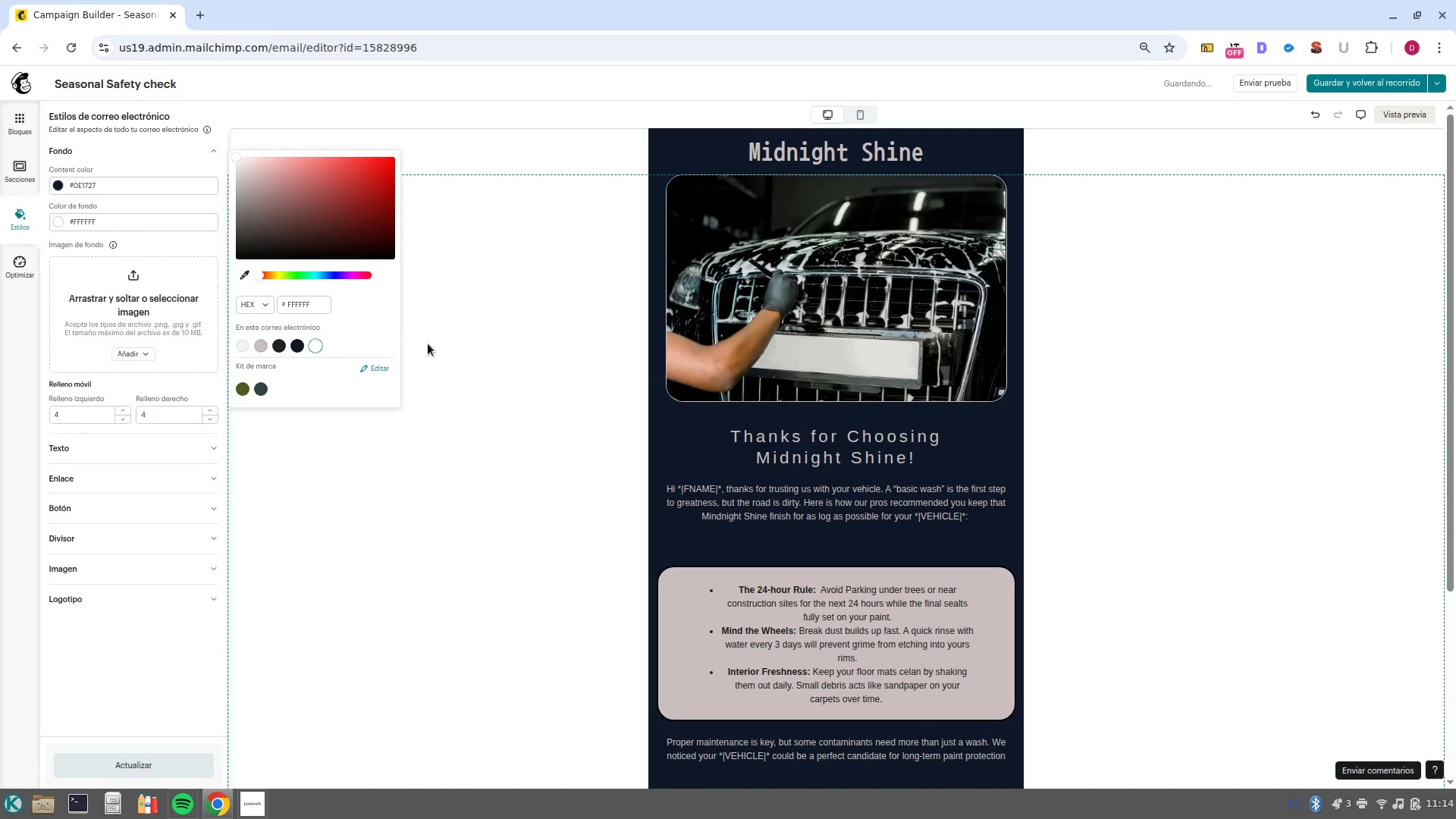 
left_click([436, 340])
 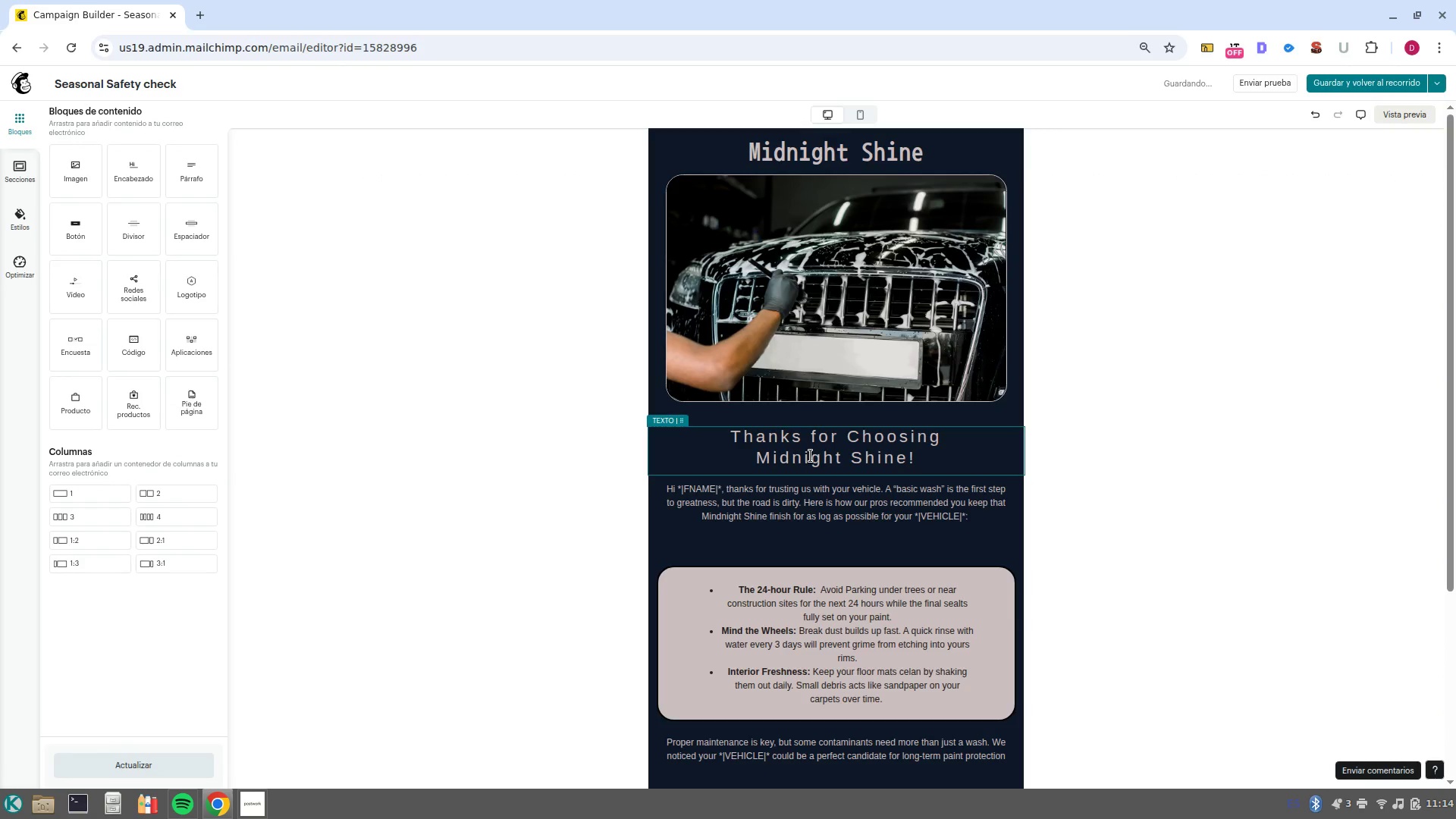 
wait(5.72)
 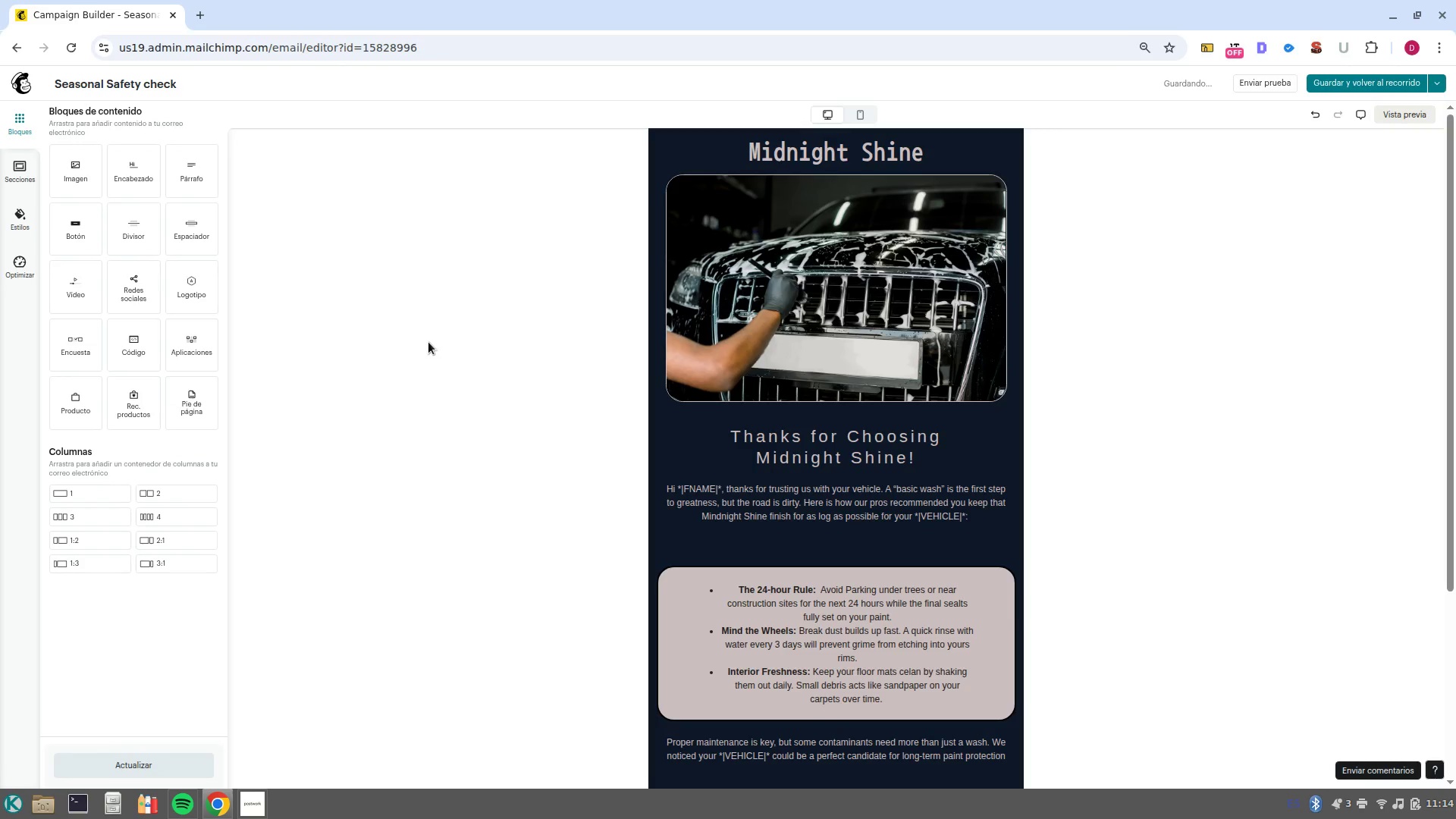 
left_click([262, 733])